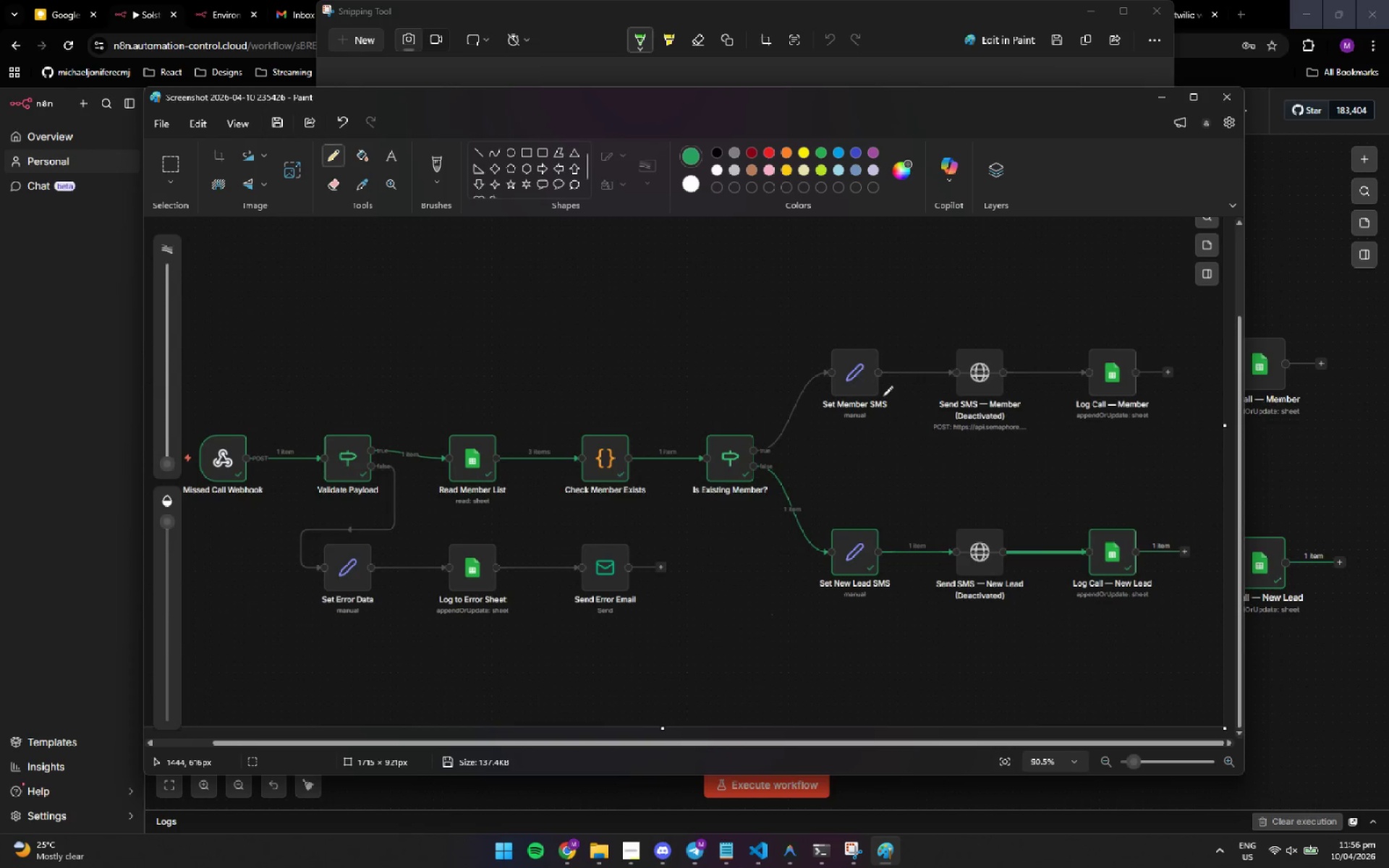 
key(Control+ControlLeft)
 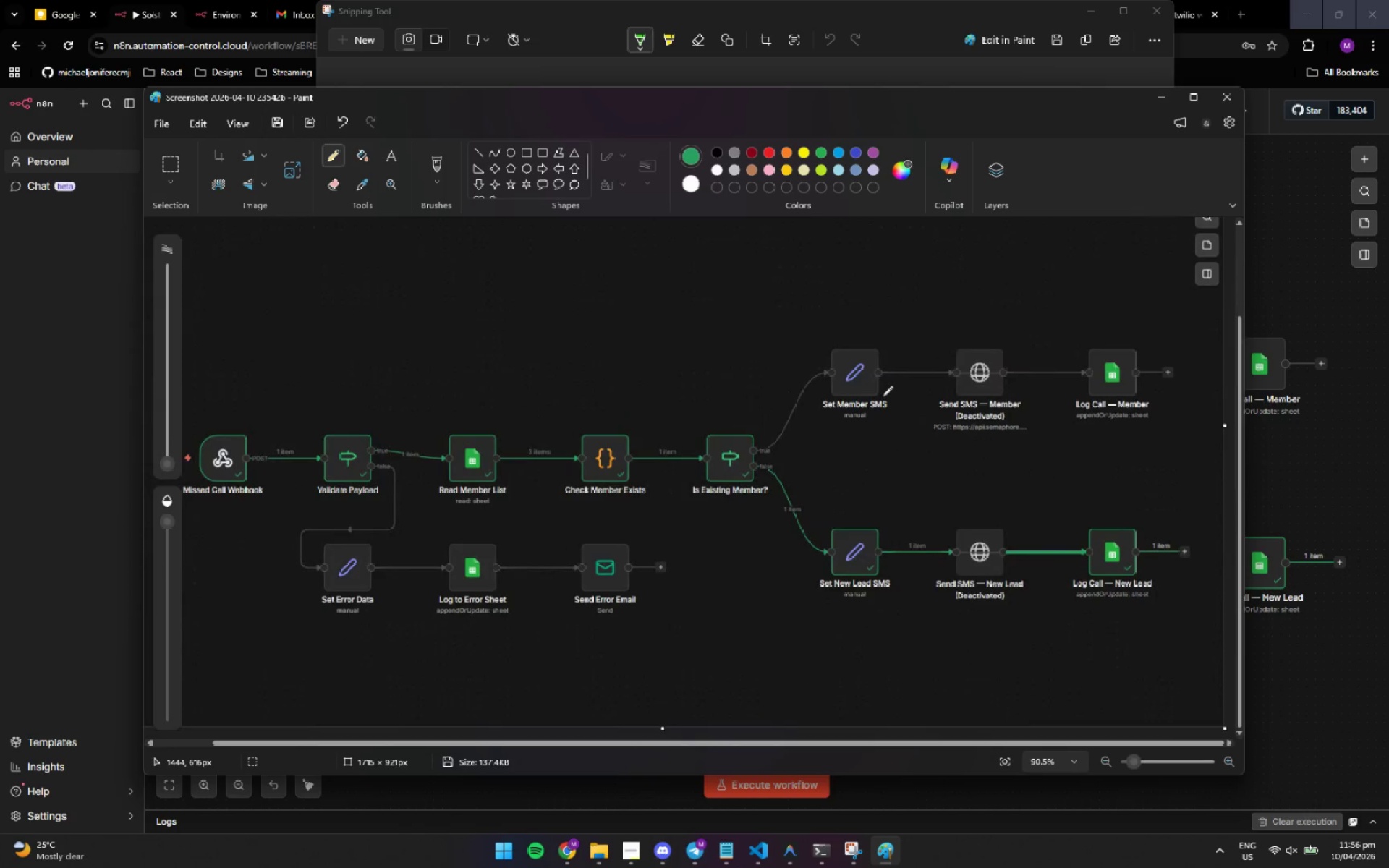 
key(Control+ControlLeft)
 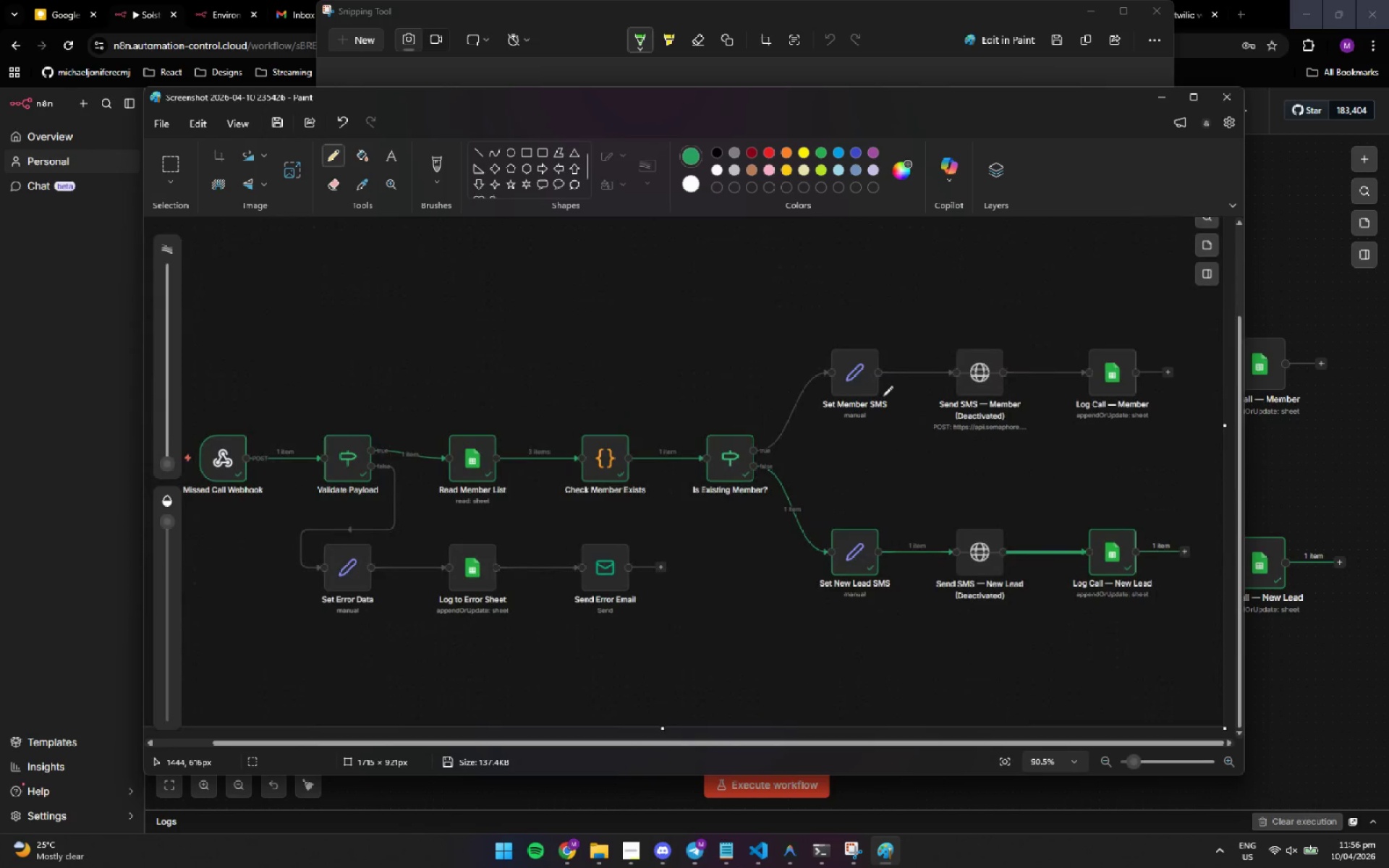 
key(Control+ControlLeft)
 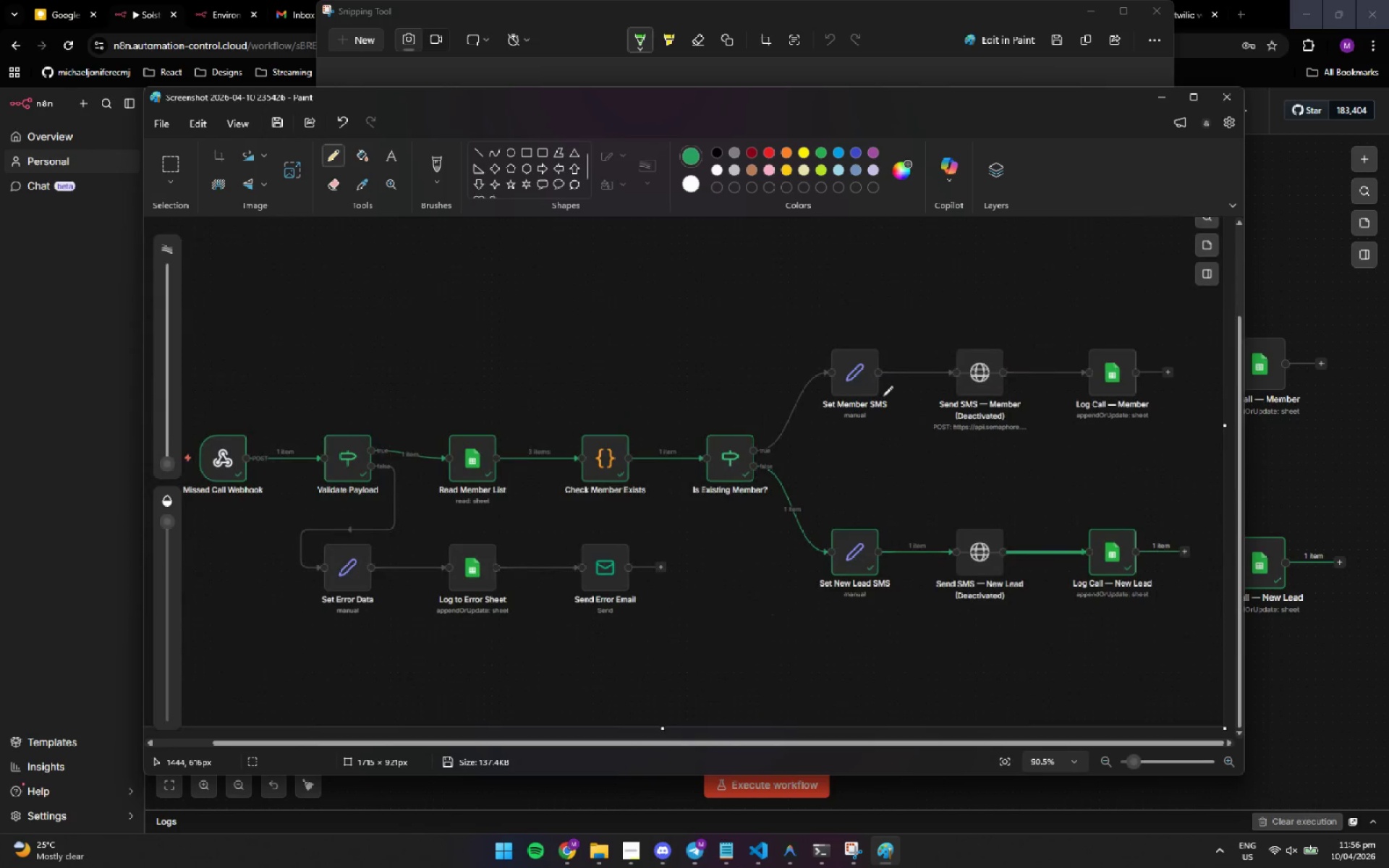 
key(Control+ControlLeft)
 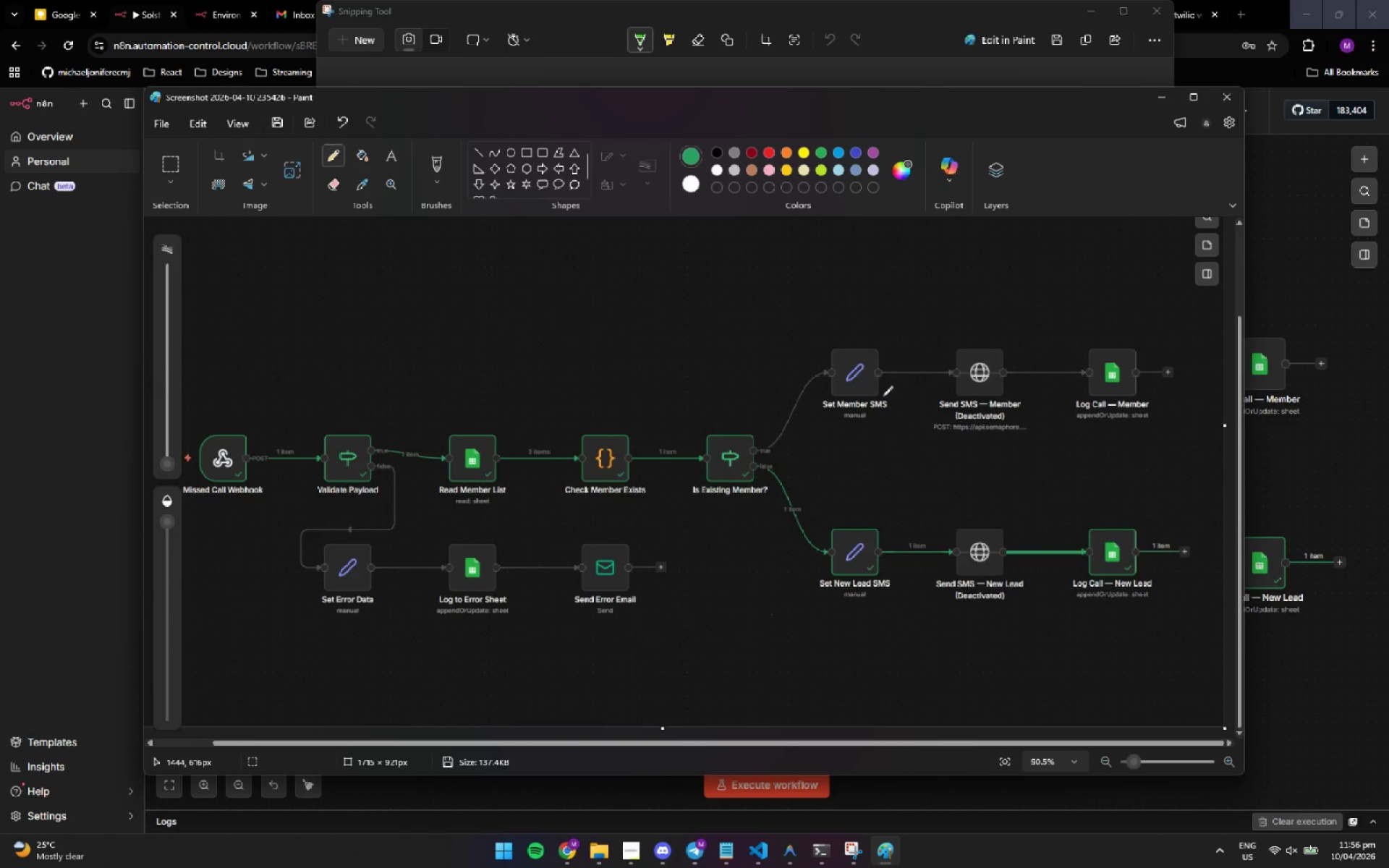 
scroll: coordinate [883, 396], scroll_direction: down, amount: 11.0
 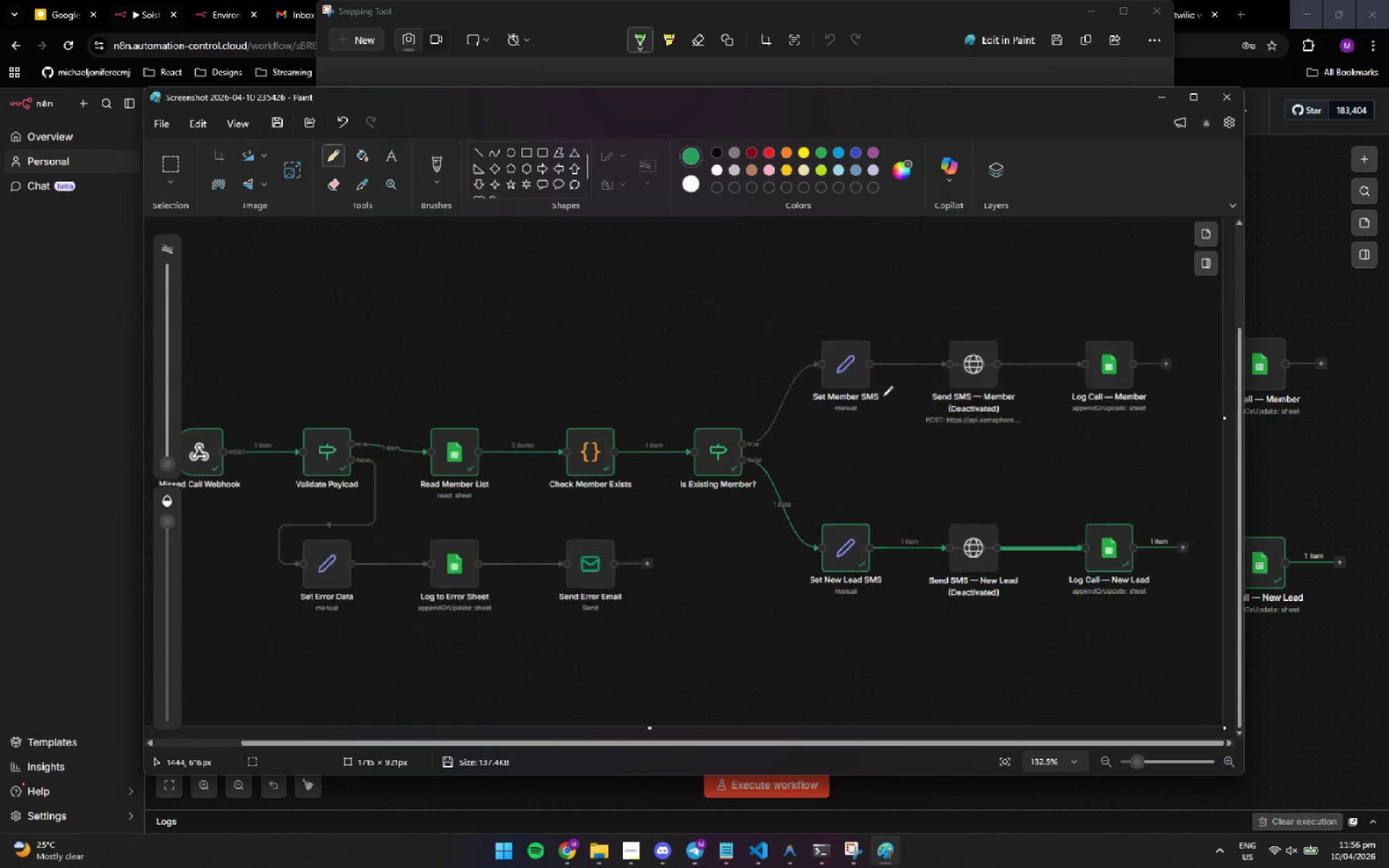 
hold_key(key=ControlLeft, duration=0.98)
scroll: coordinate [883, 396], scroll_direction: down, amount: 1.0
 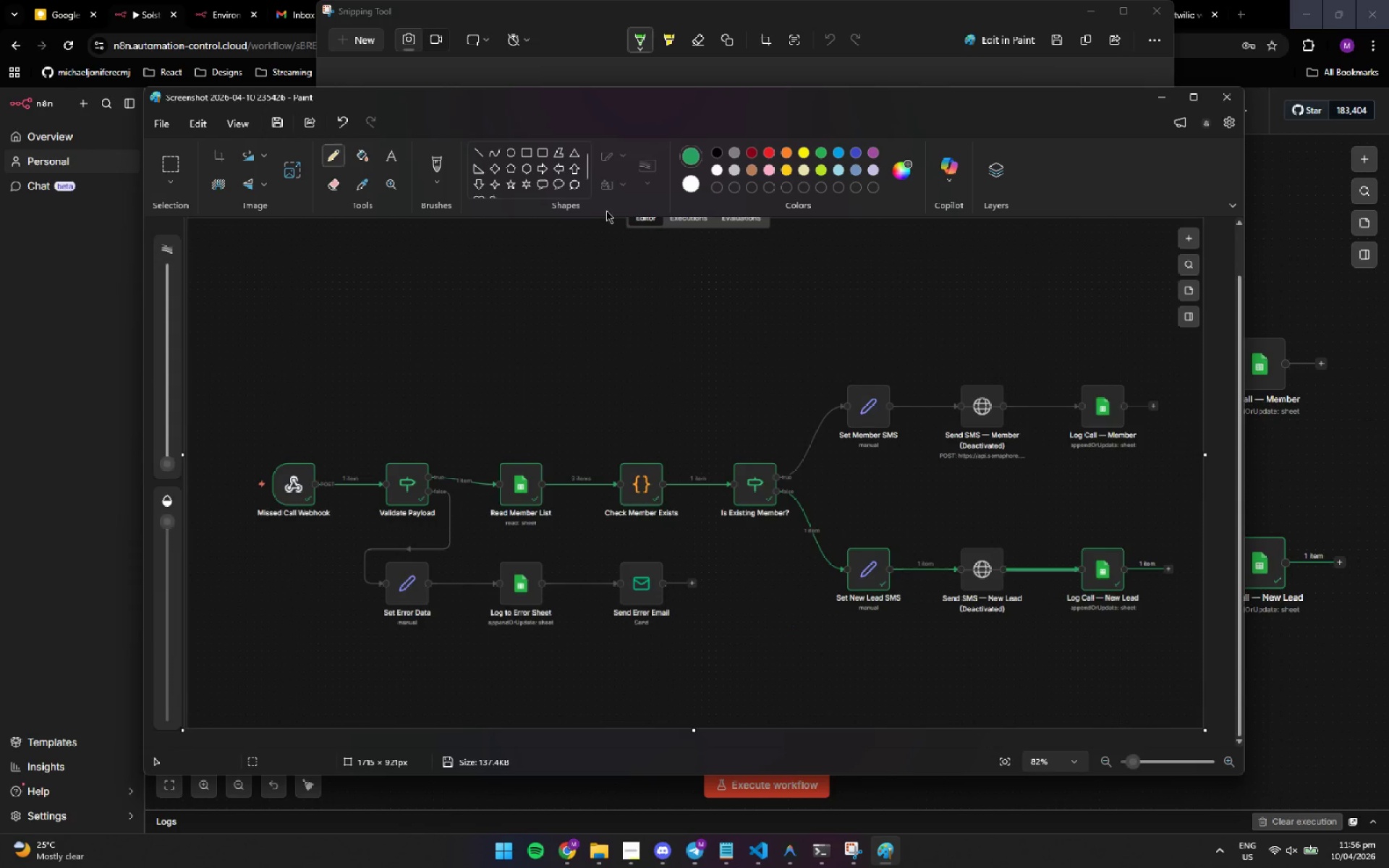 
left_click([165, 116])
 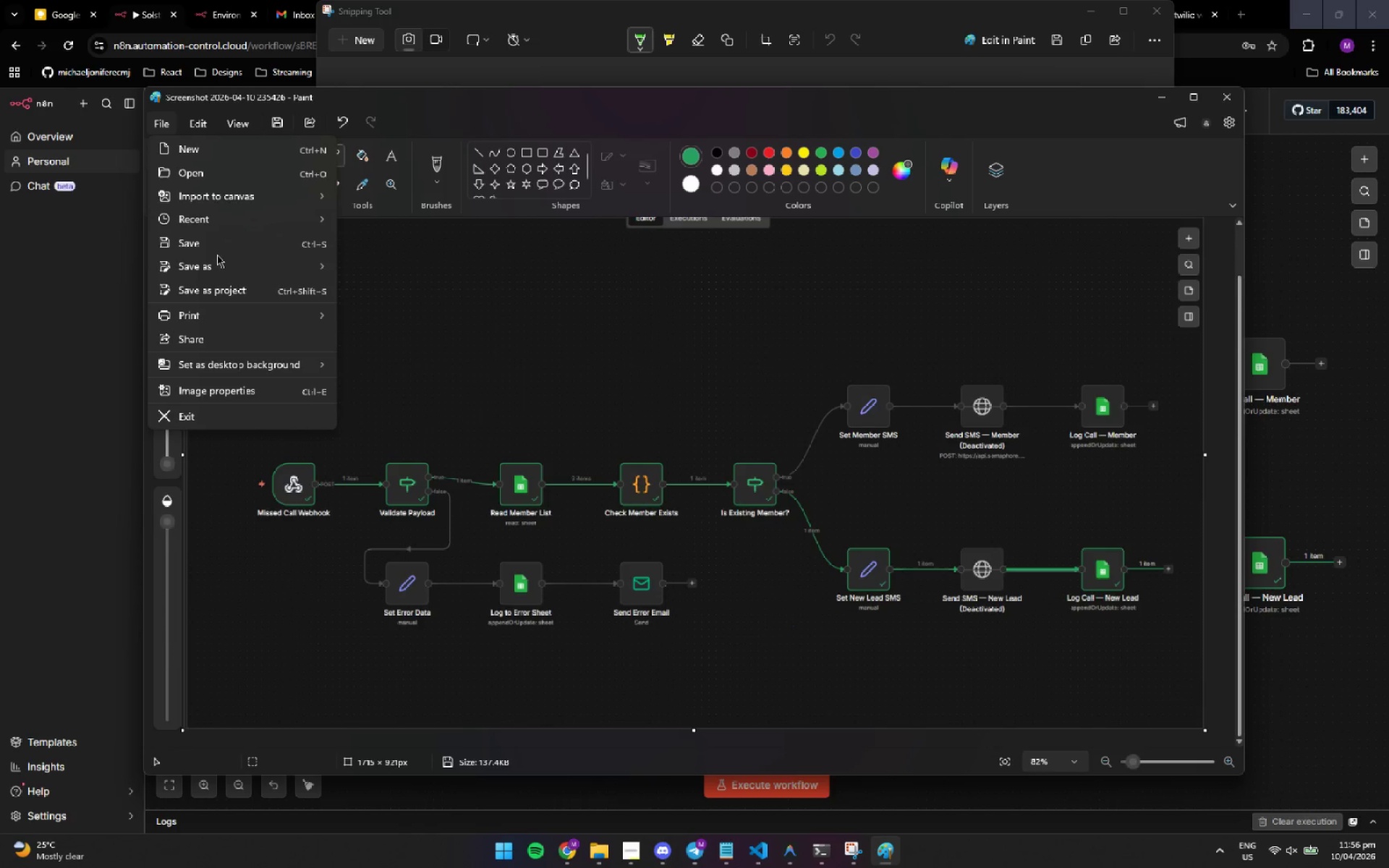 
left_click([223, 263])
 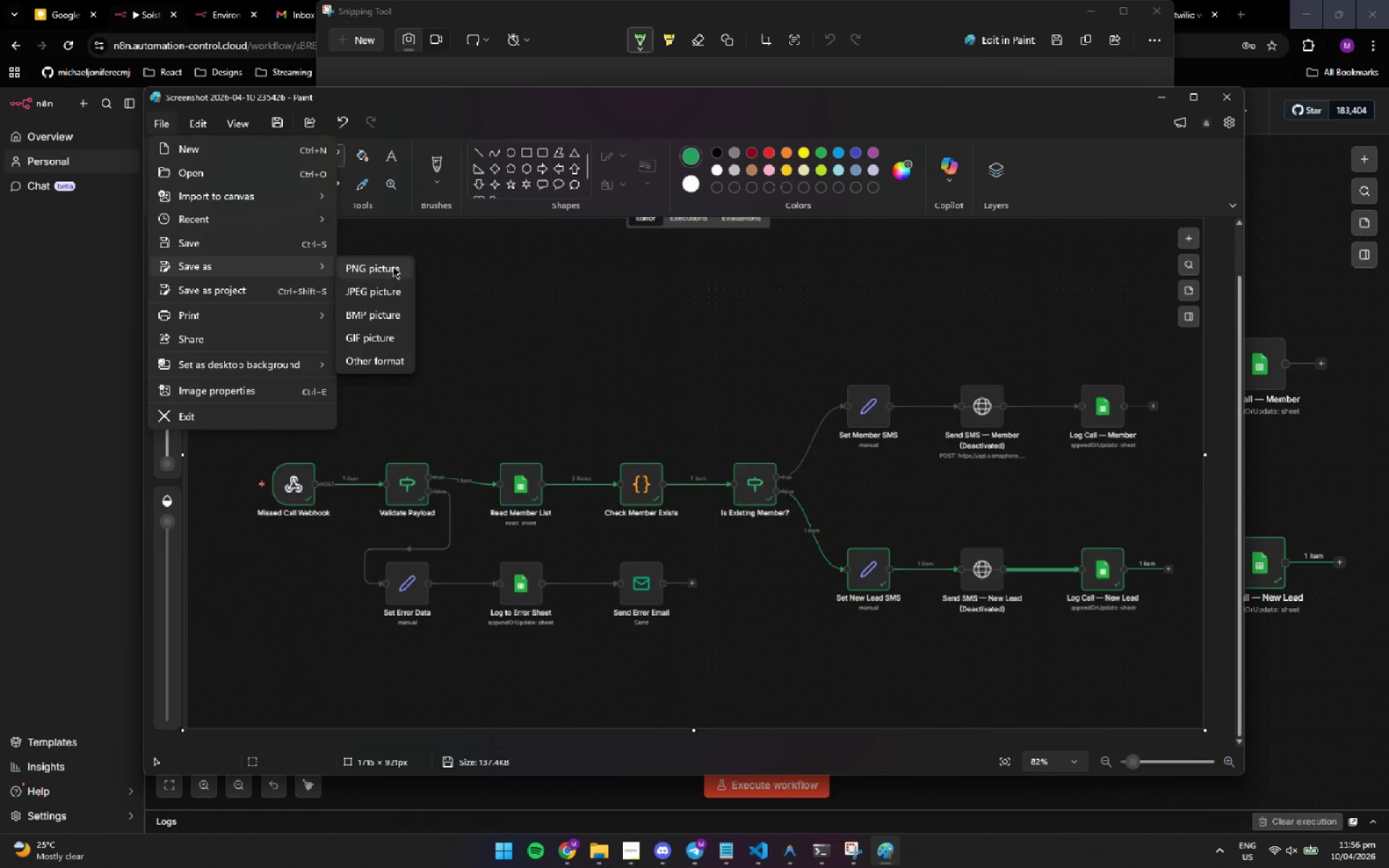 
left_click([386, 292])
 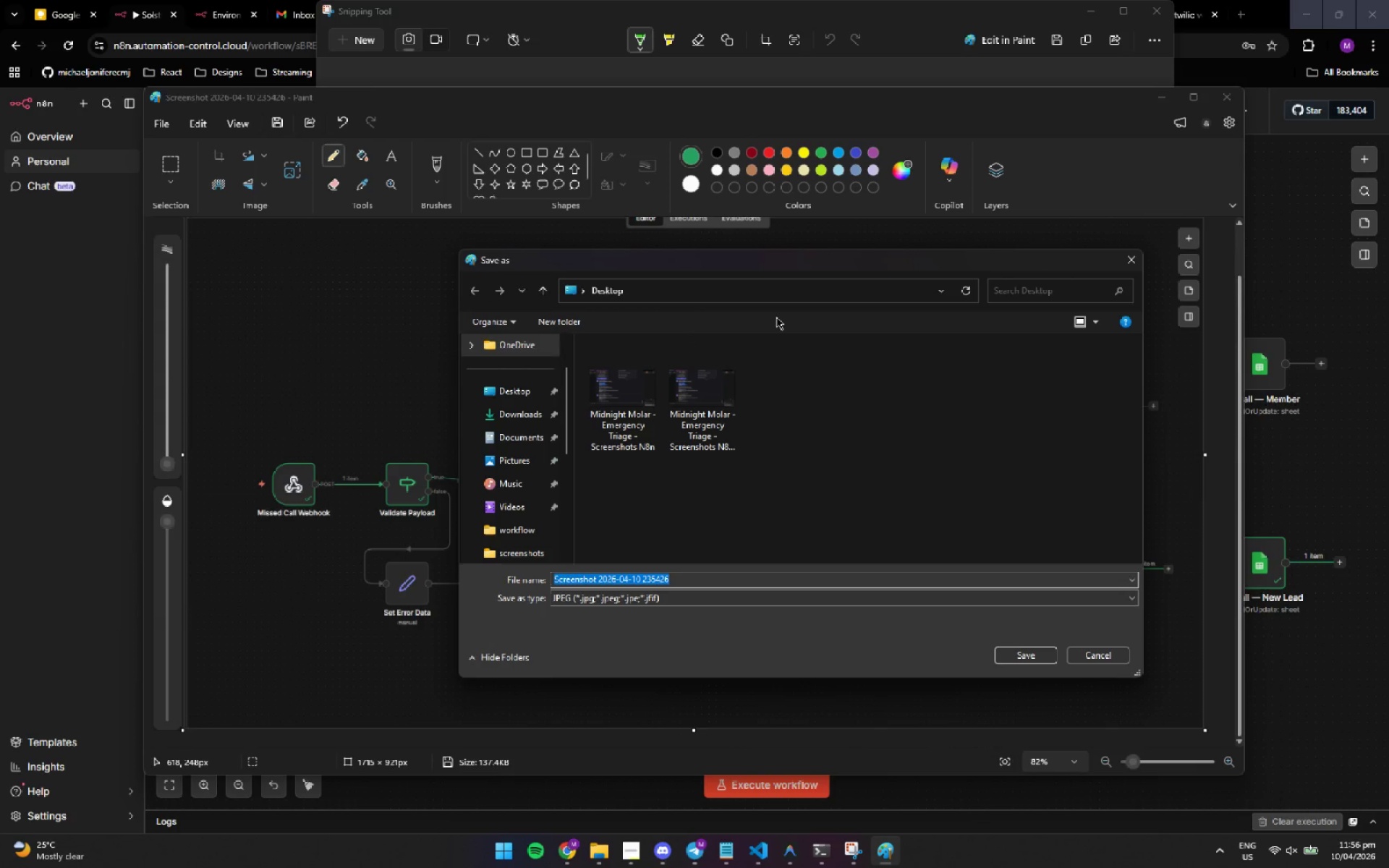 
left_click([543, 293])
 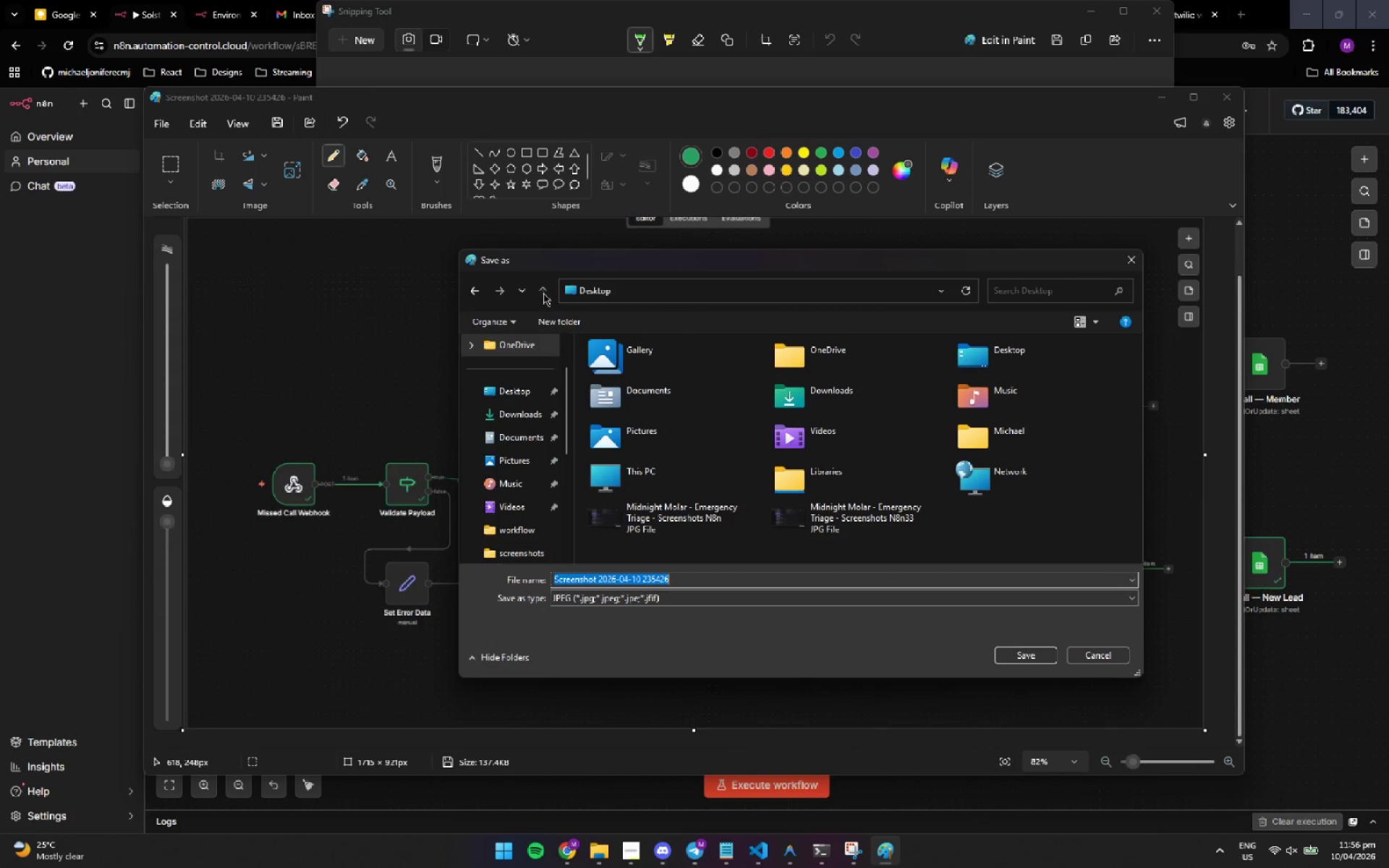 
left_click([543, 293])
 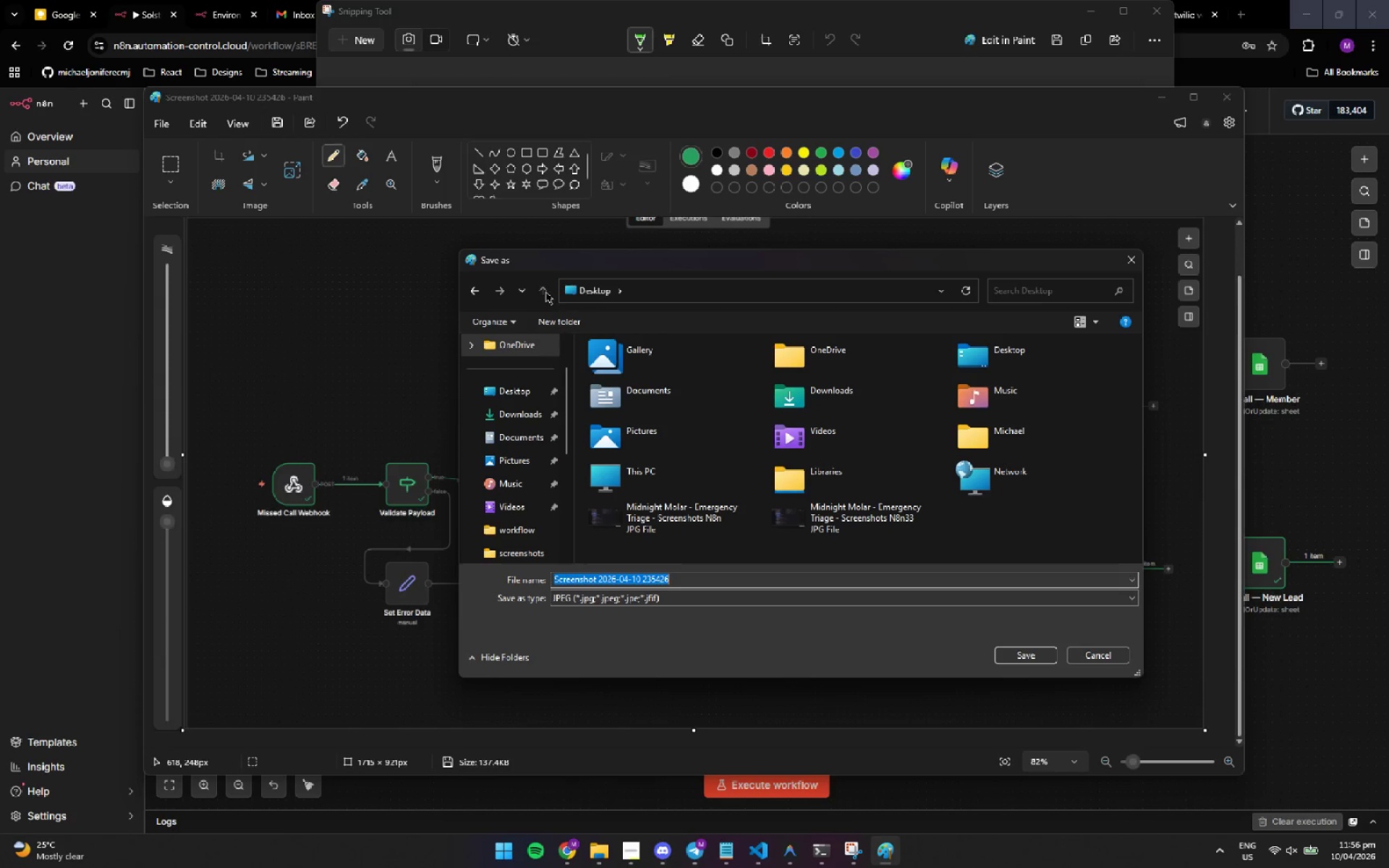 
left_click([543, 290])
 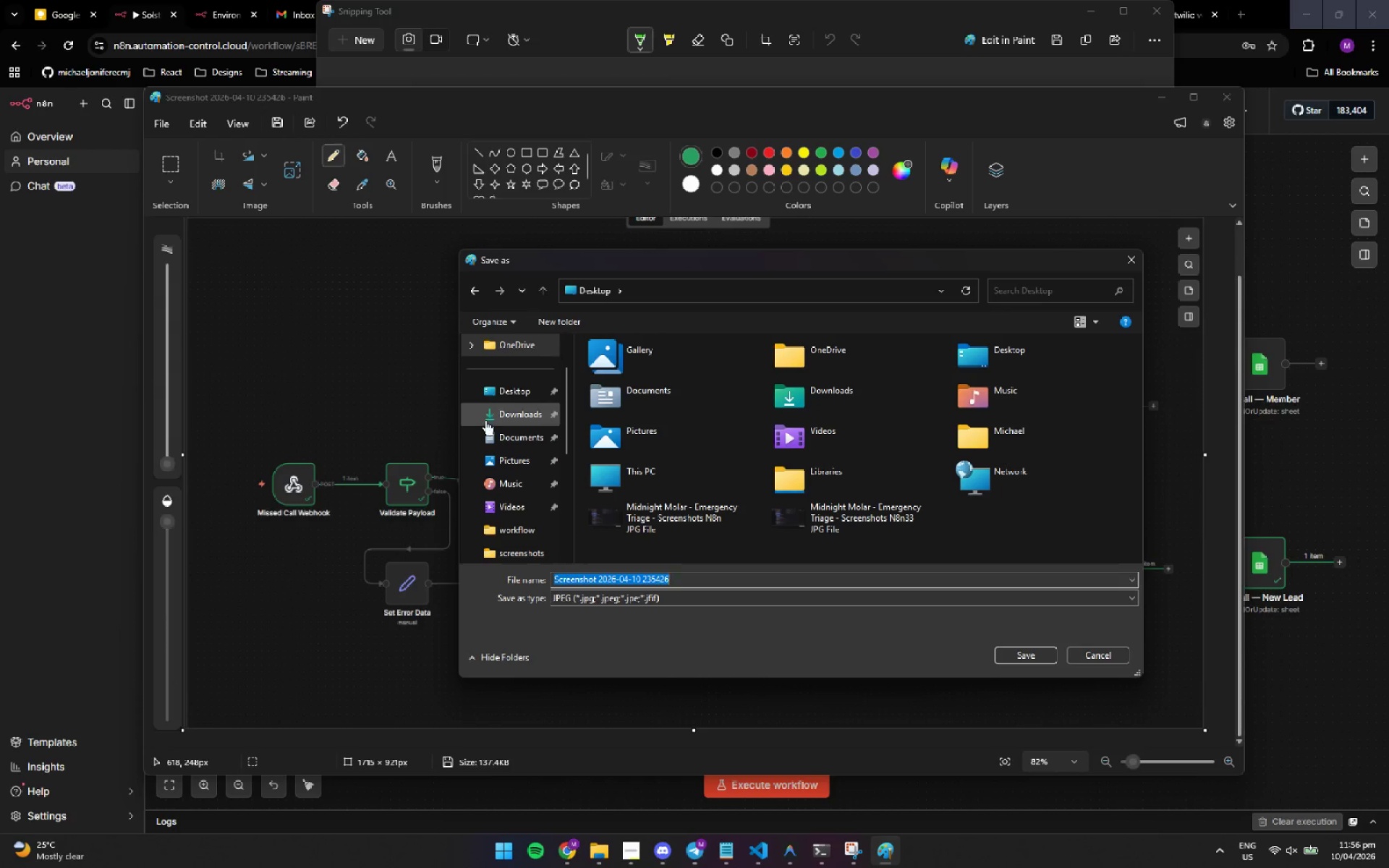 
scroll: coordinate [485, 421], scroll_direction: down, amount: 4.0
 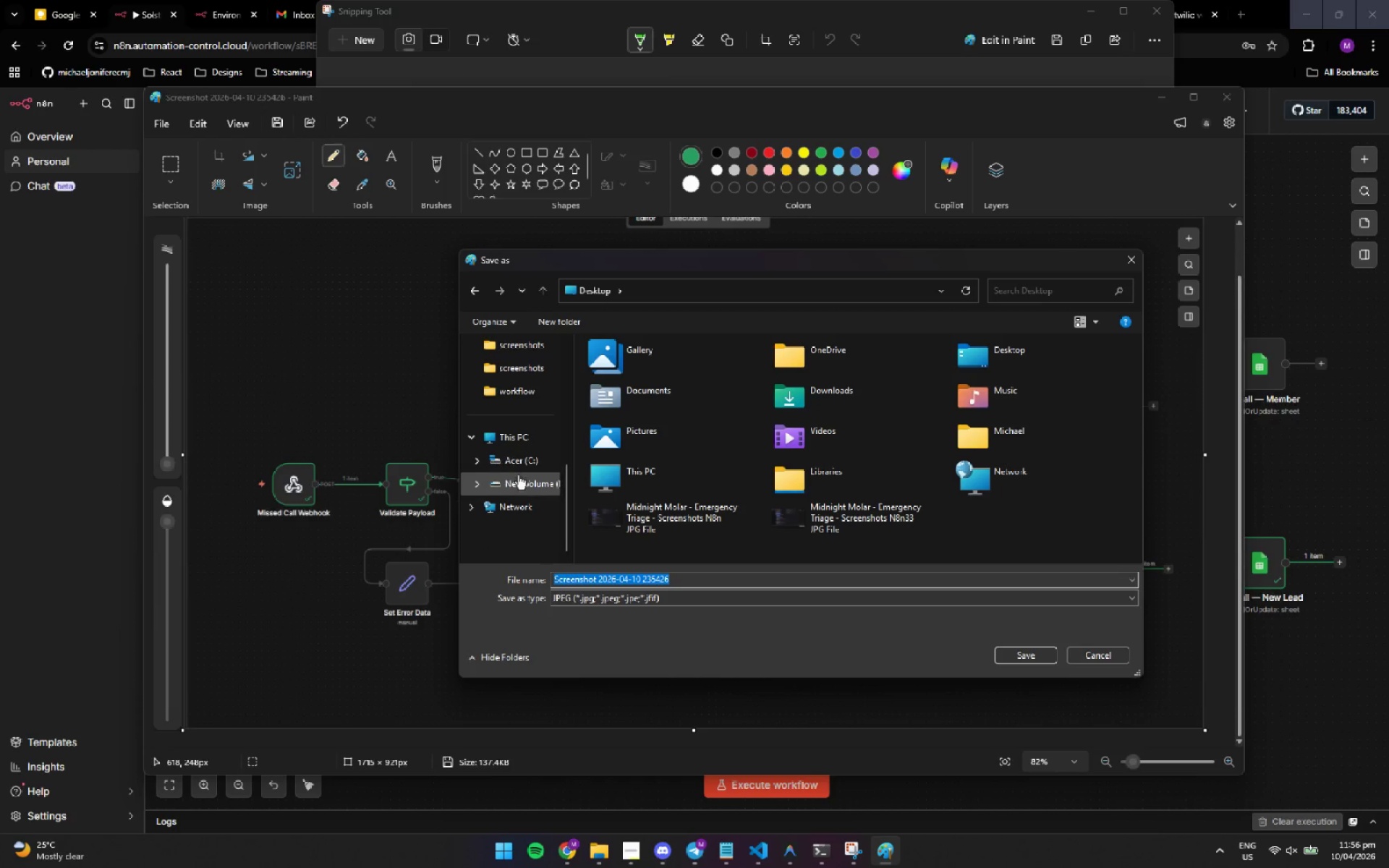 
left_click([520, 477])
 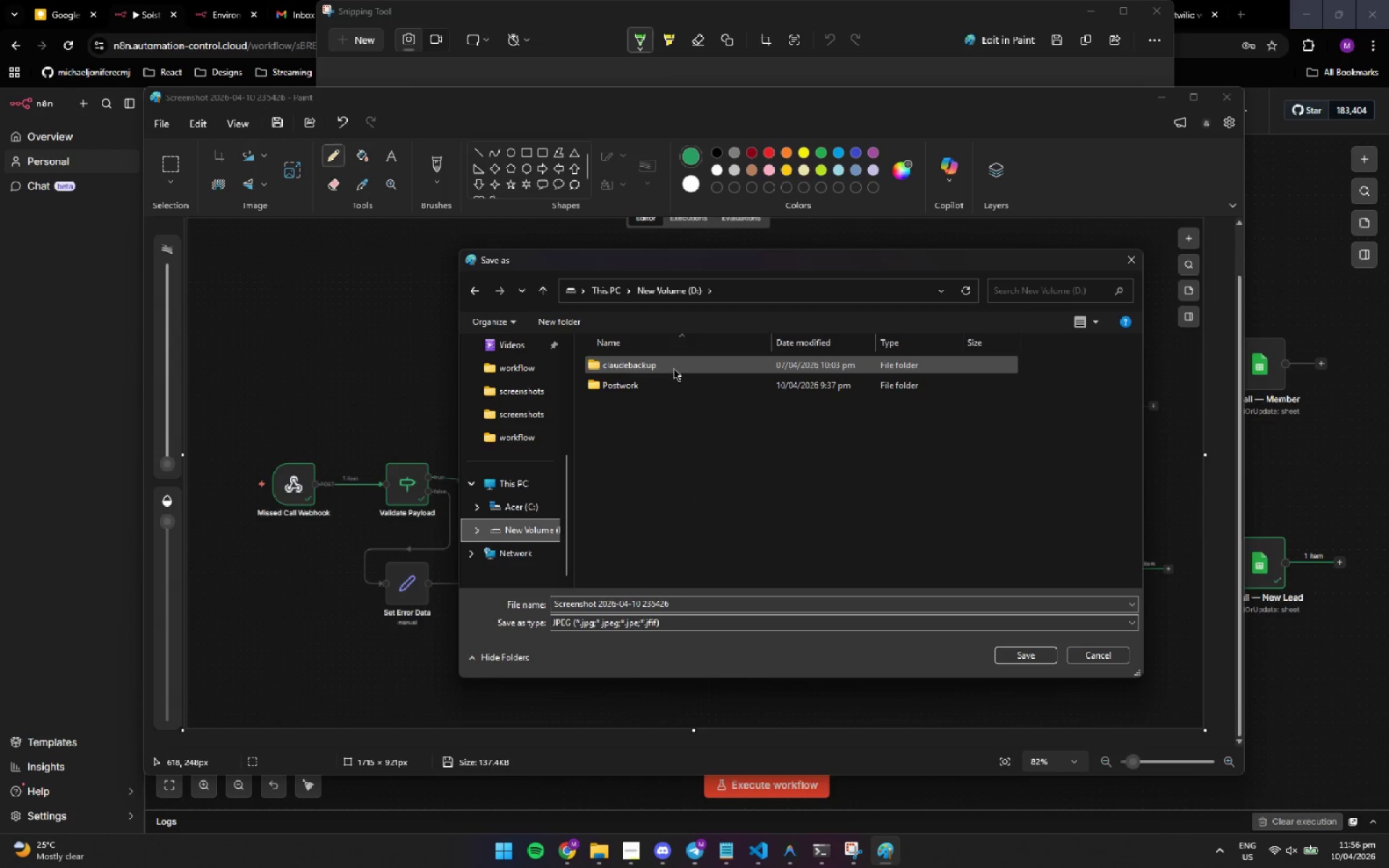 
double_click([655, 387])
 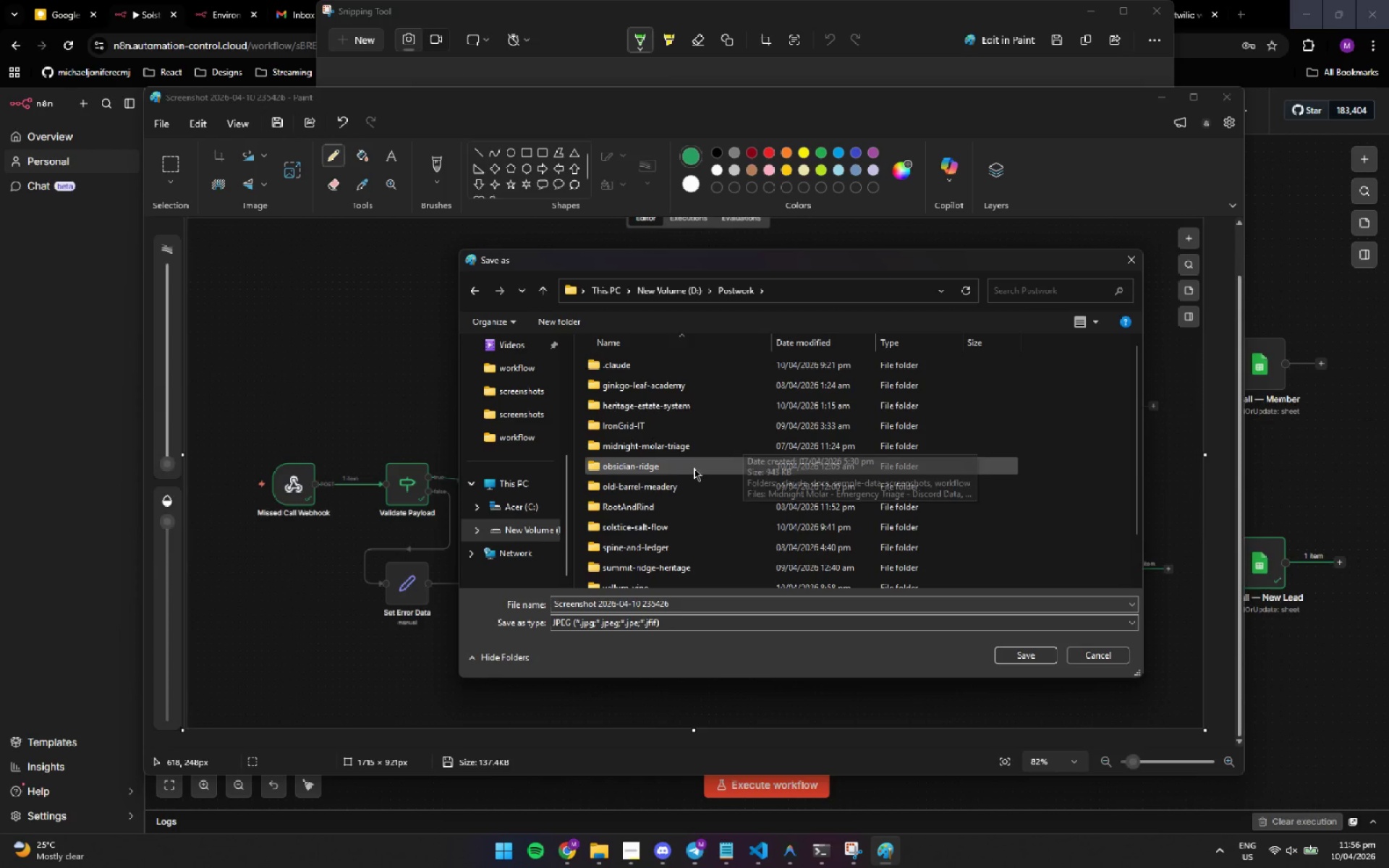 
scroll: coordinate [645, 380], scroll_direction: down, amount: 3.0
 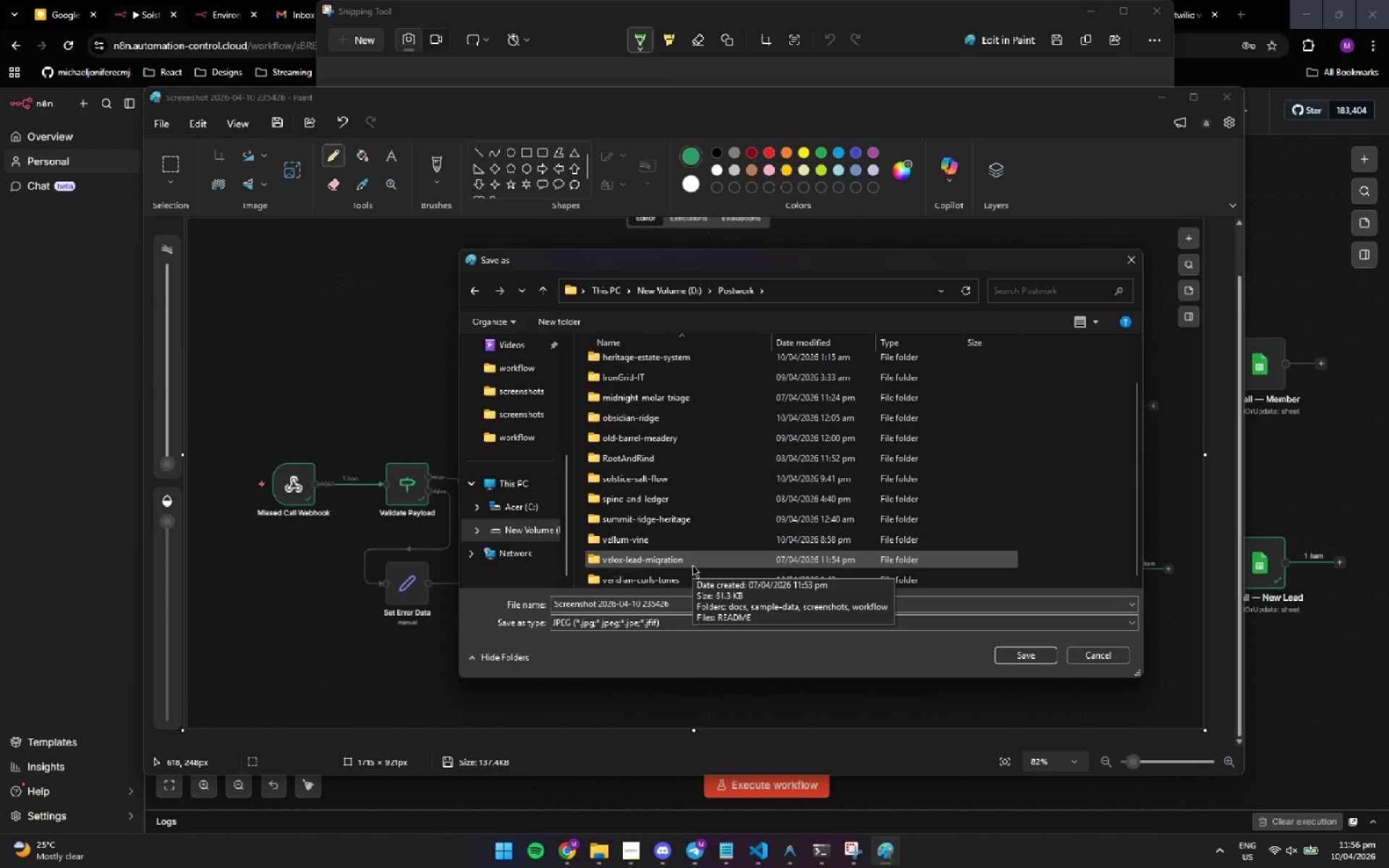 
scroll: coordinate [681, 533], scroll_direction: none, amount: 0.0
 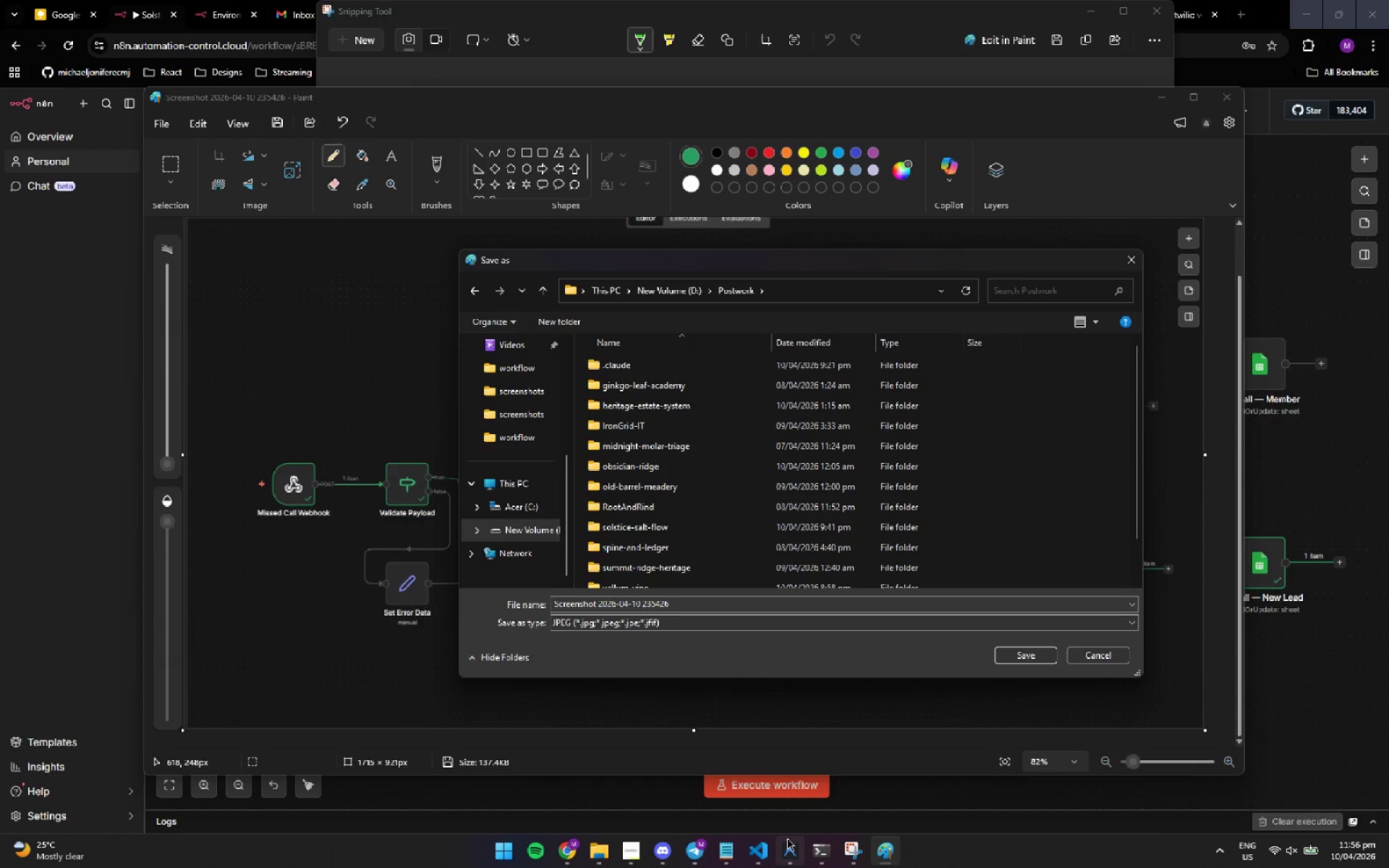 
mouse_move([774, 851])
 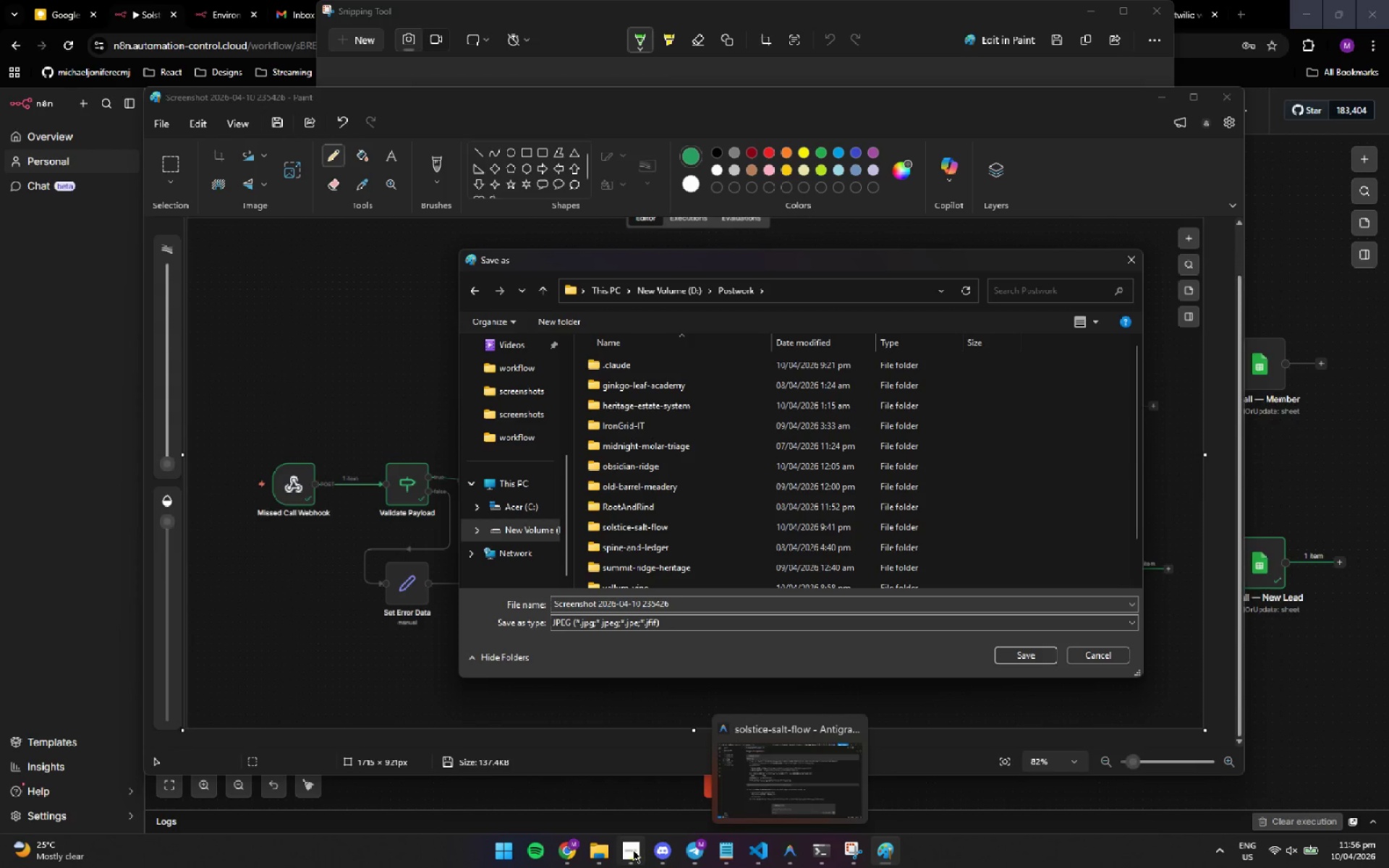 
left_click([634, 851])